 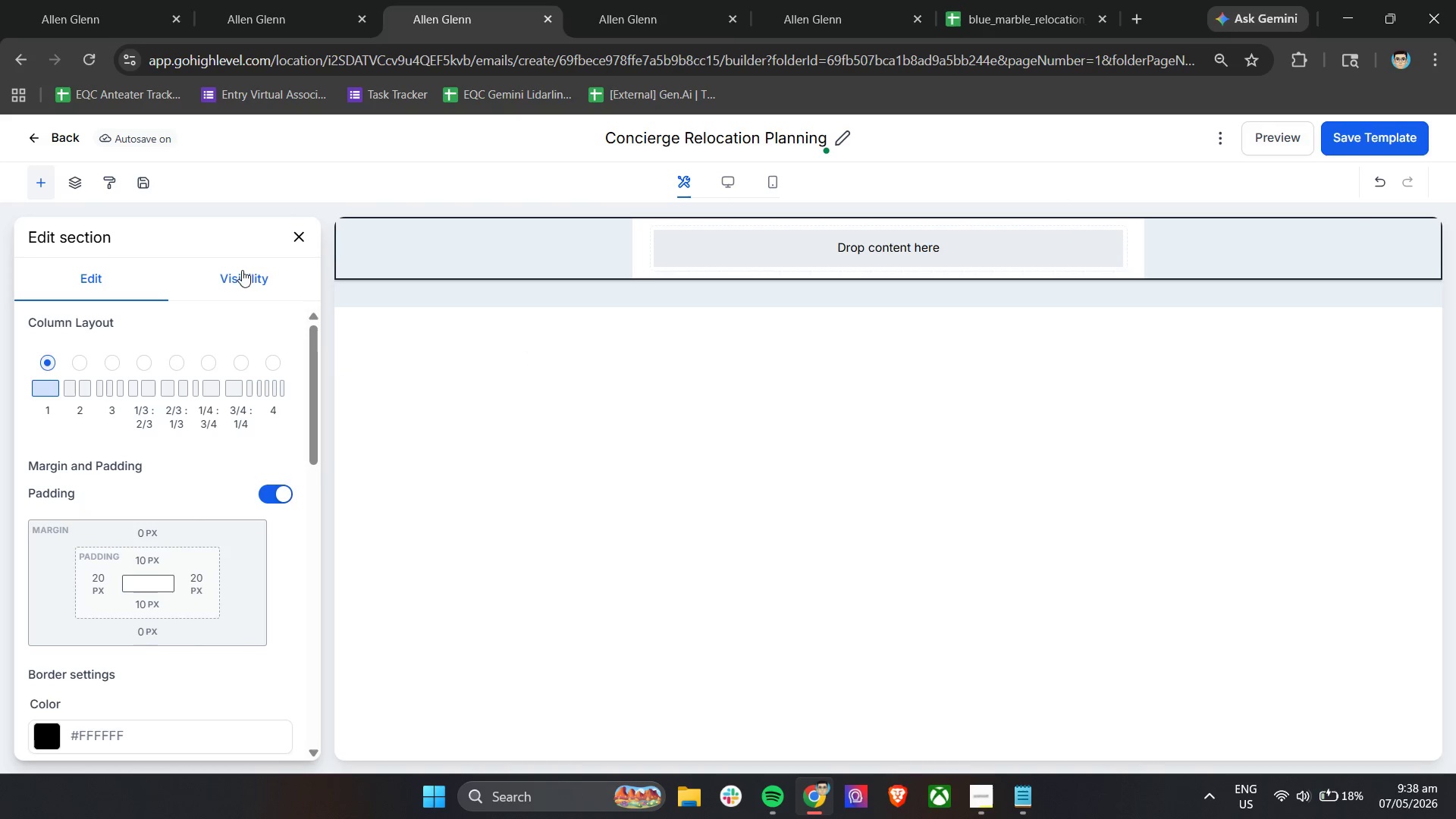 
left_click([299, 233])
 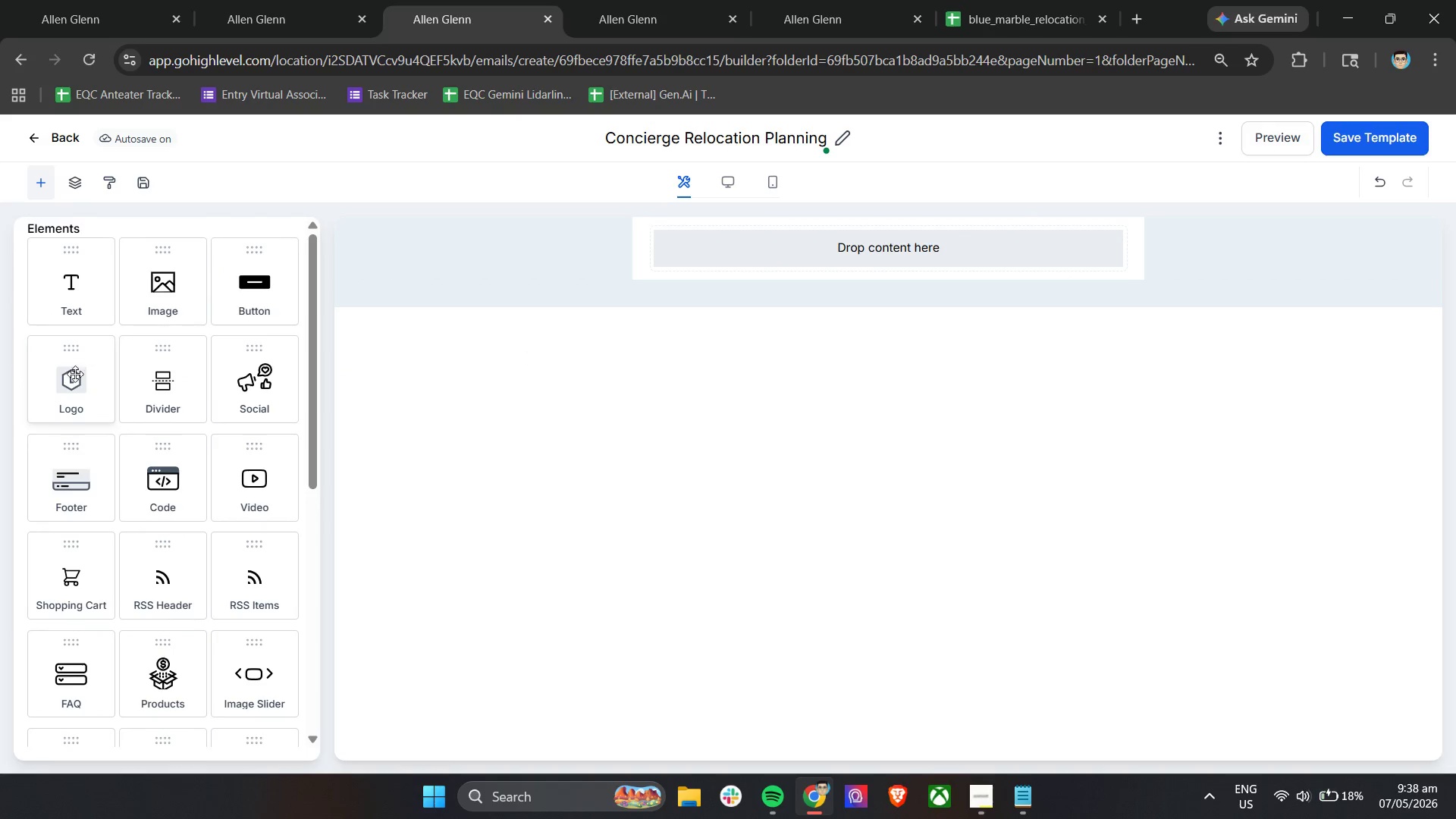 
left_click_drag(start_coordinate=[72, 378], to_coordinate=[796, 245])
 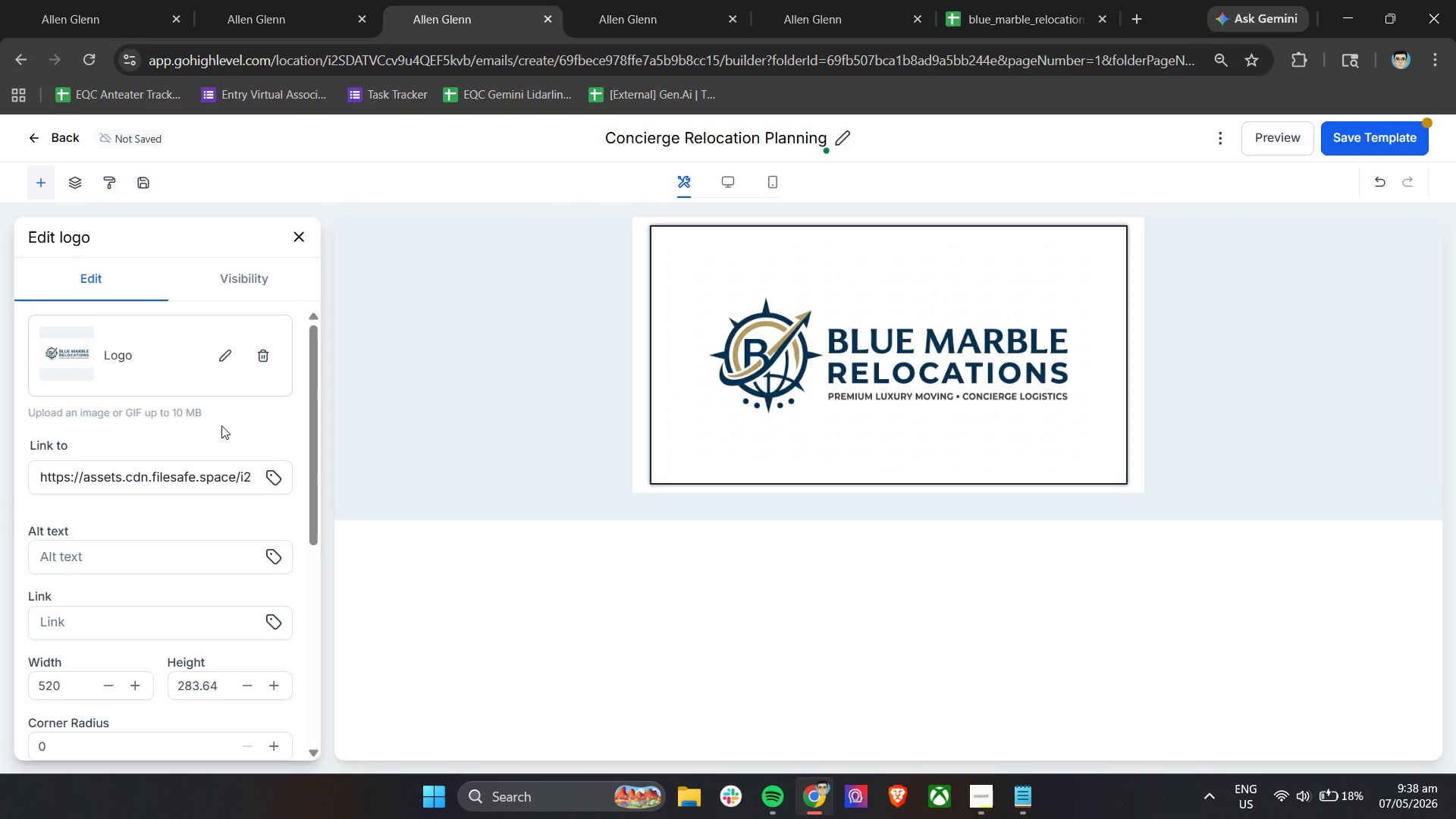 
scroll: coordinate [152, 528], scroll_direction: down, amount: 2.0
 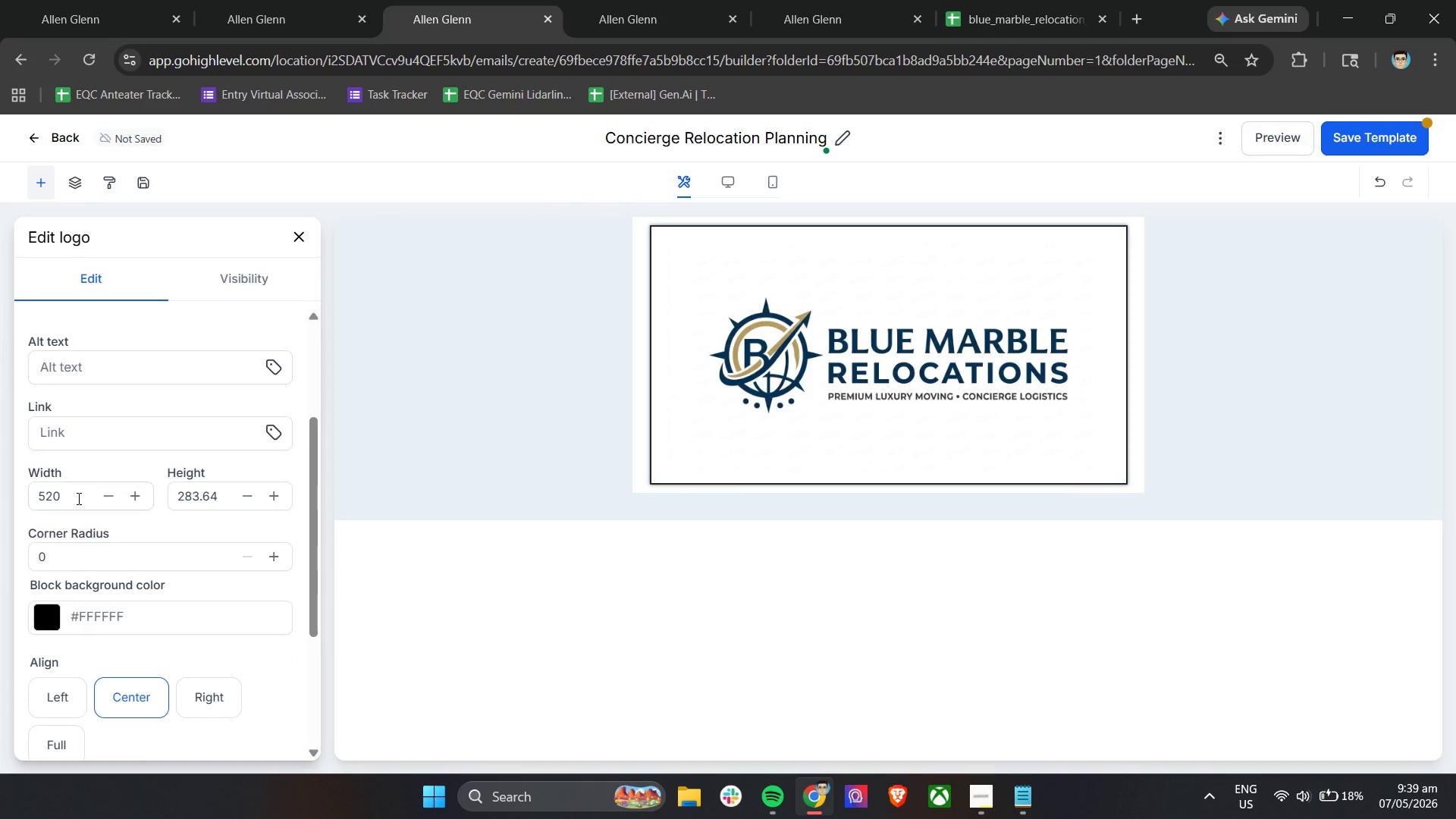 
left_click_drag(start_coordinate=[76, 497], to_coordinate=[20, 494])
 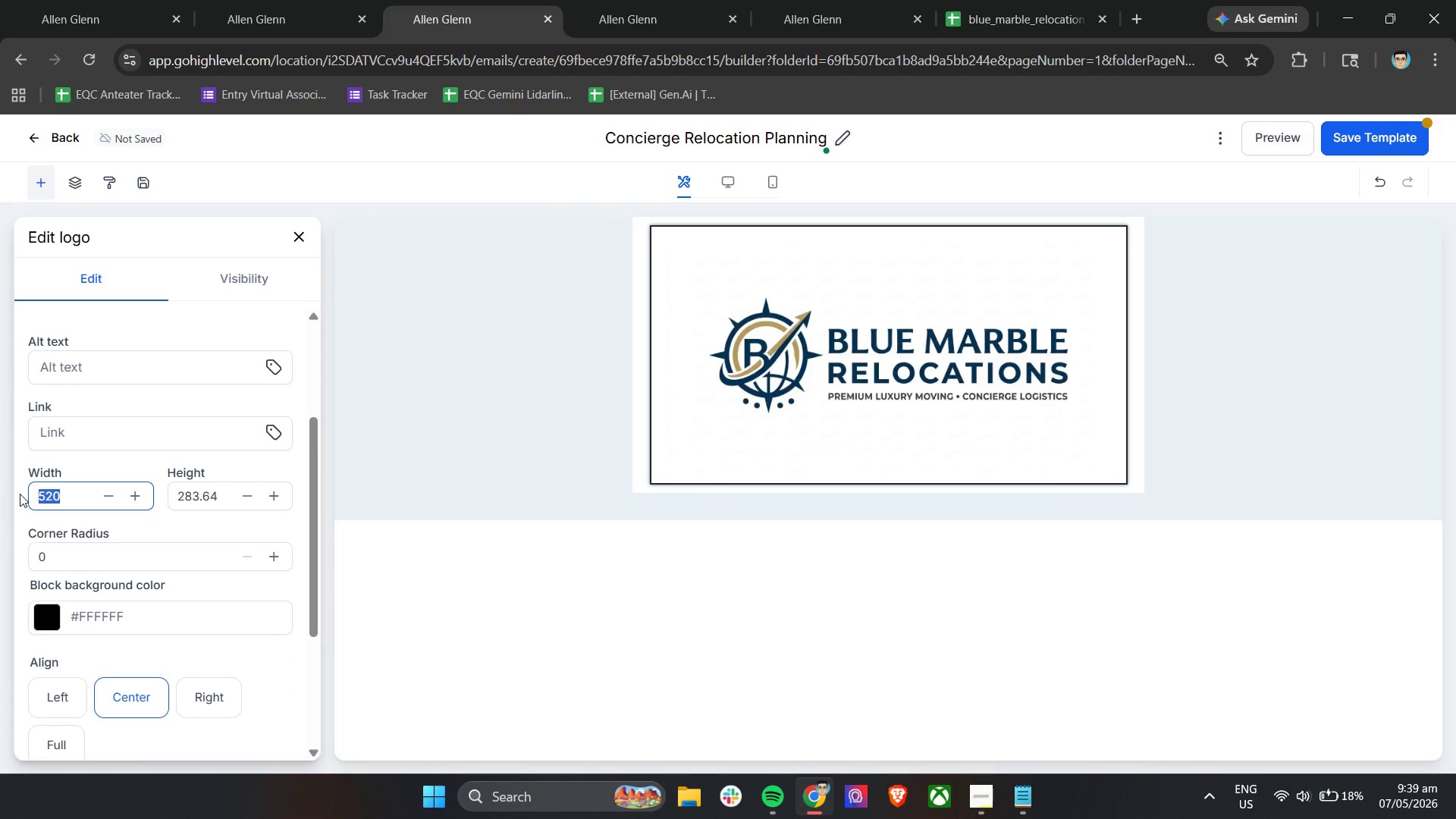 
type(300)
 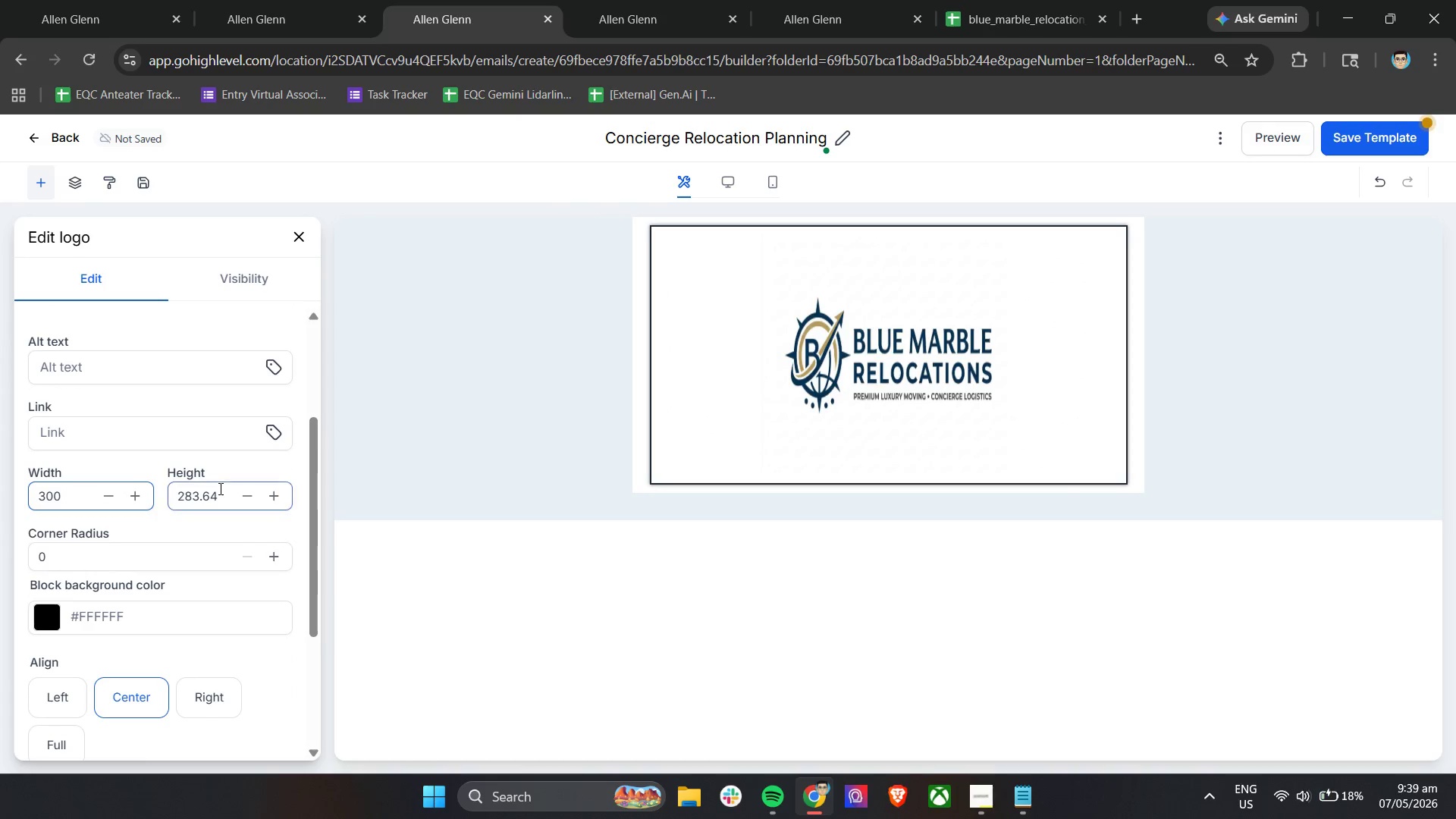 
double_click([219, 488])
 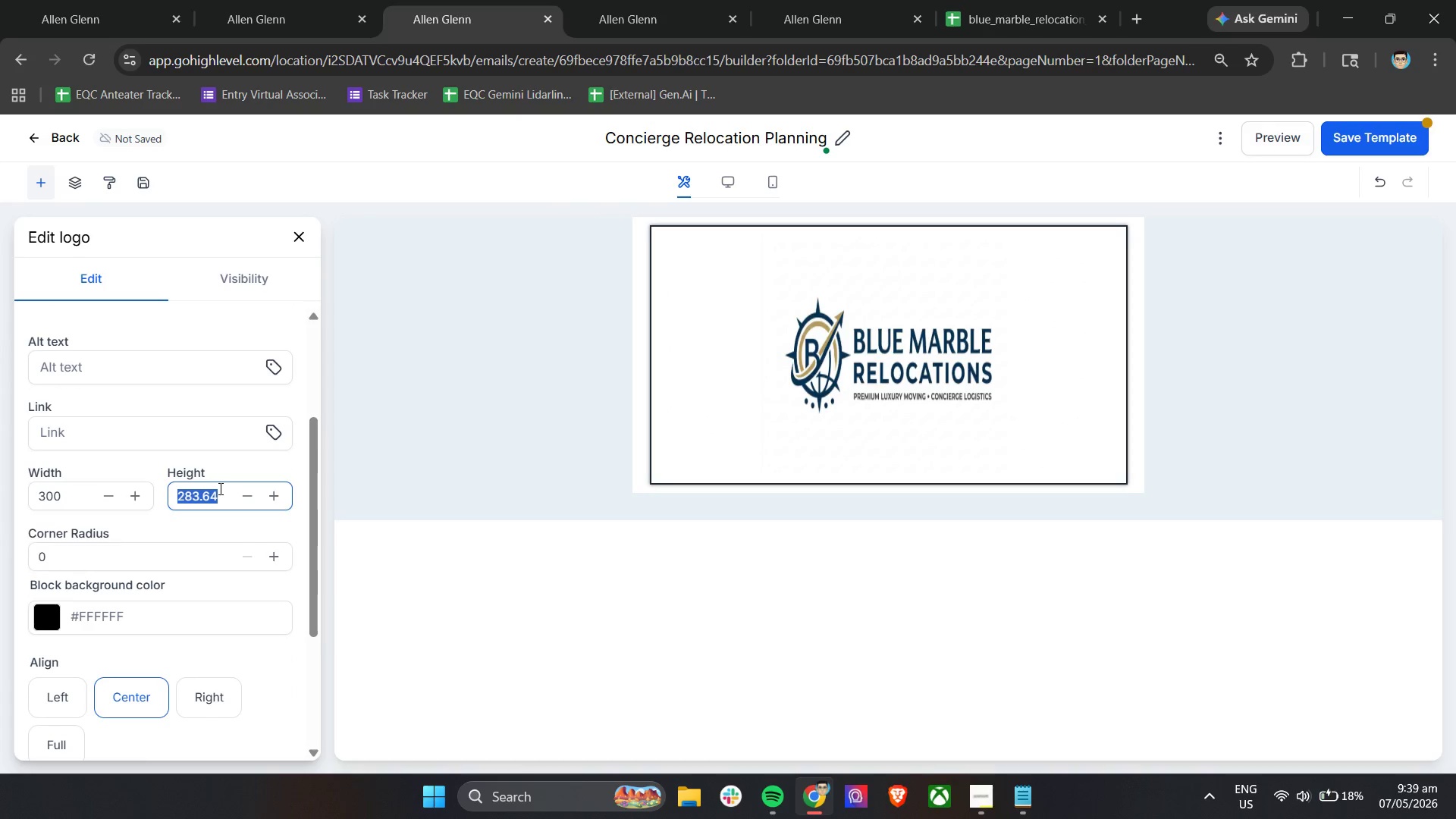 
triple_click([219, 488])
 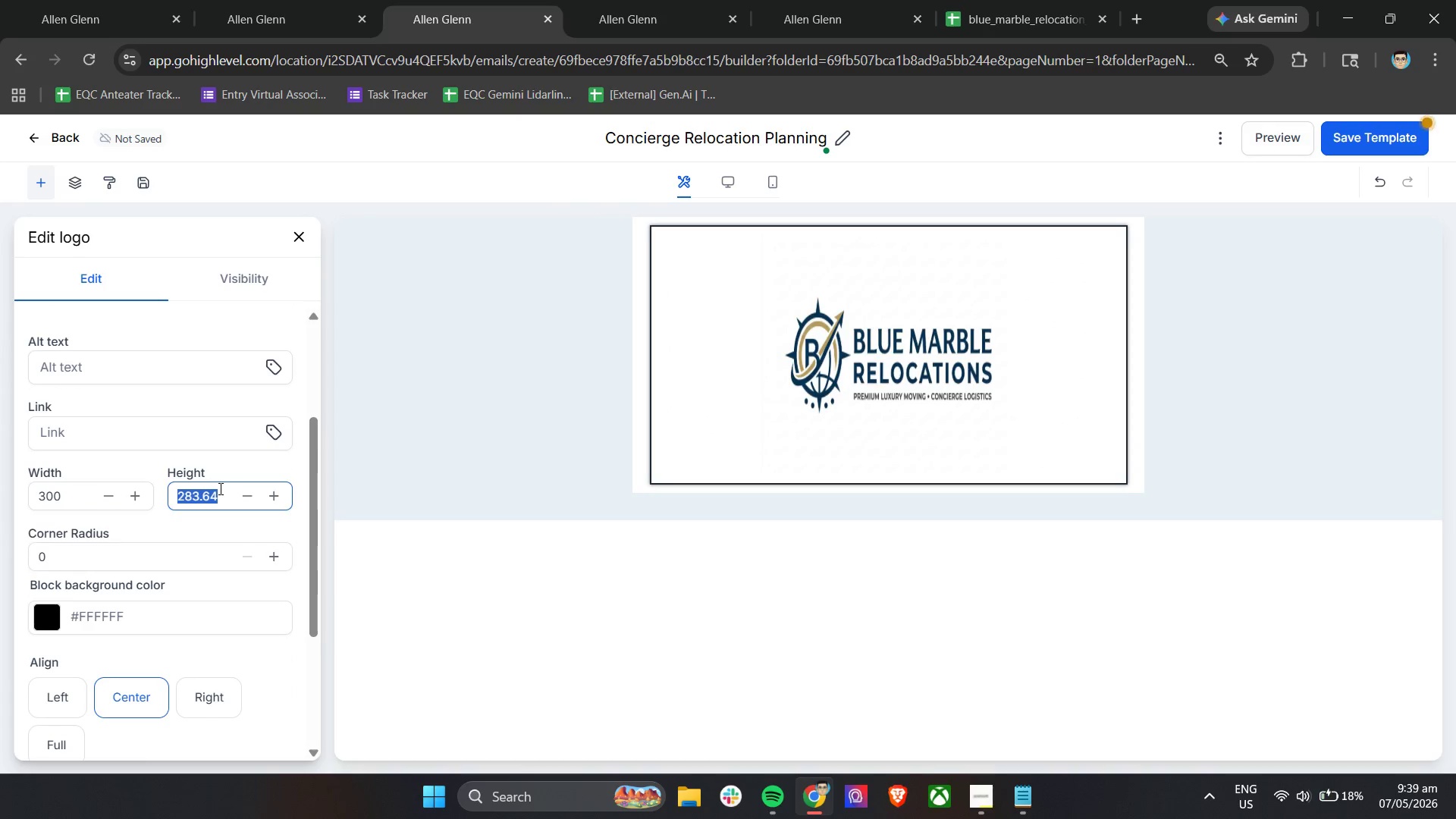 
type(220)
 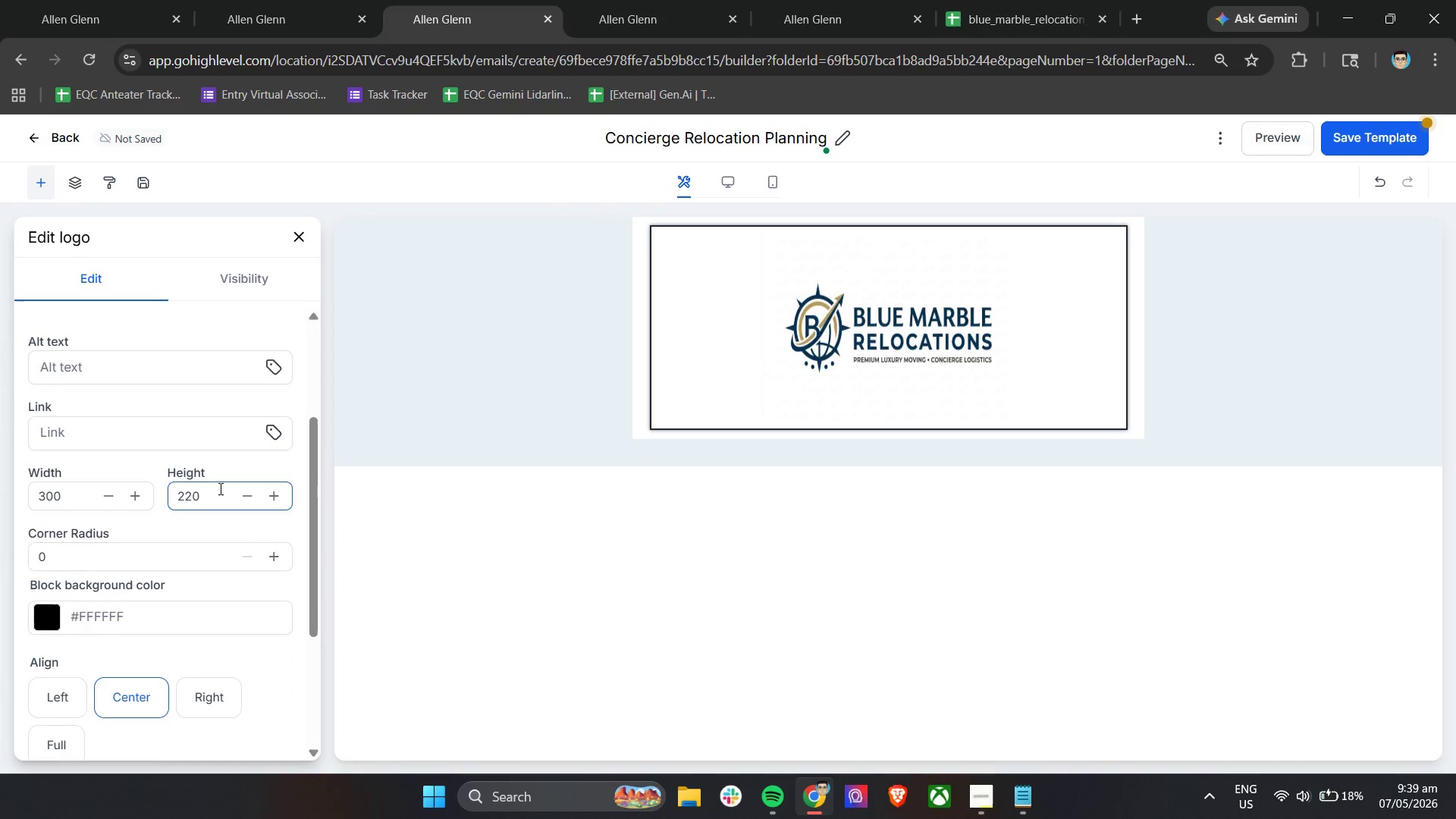 
scroll: coordinate [210, 526], scroll_direction: down, amount: 7.0
 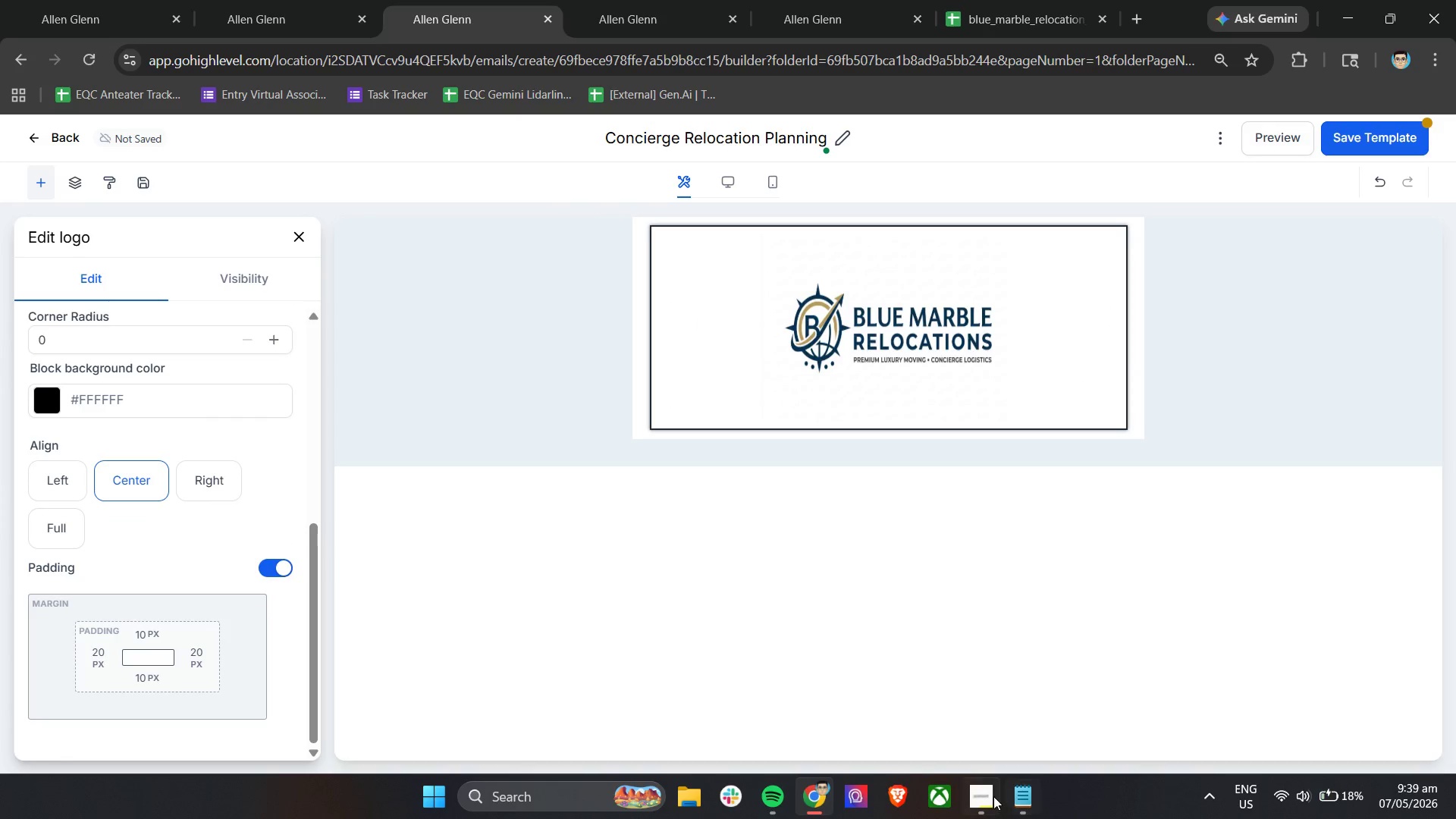 
left_click([993, 796])